 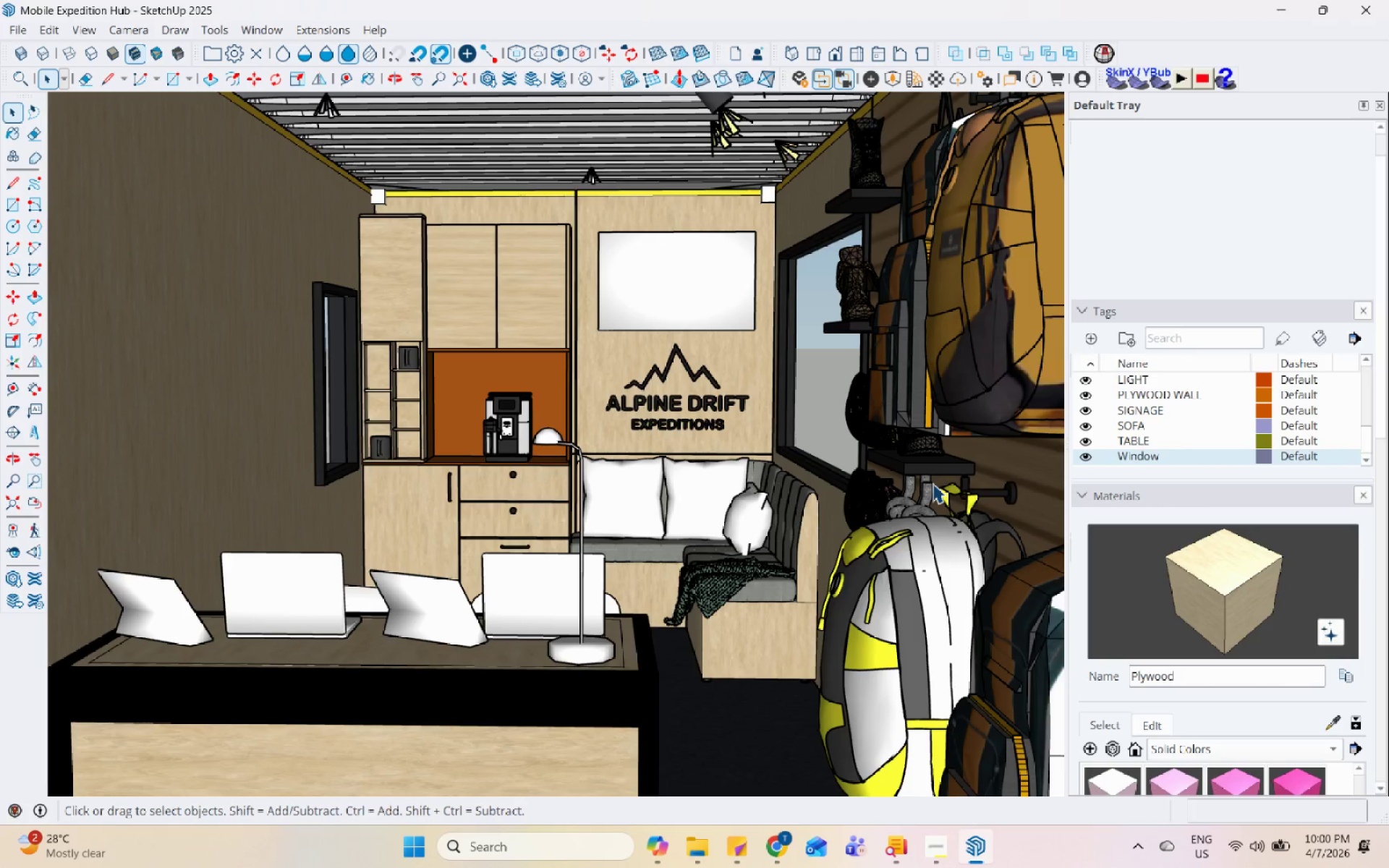 
left_click([754, 579])
 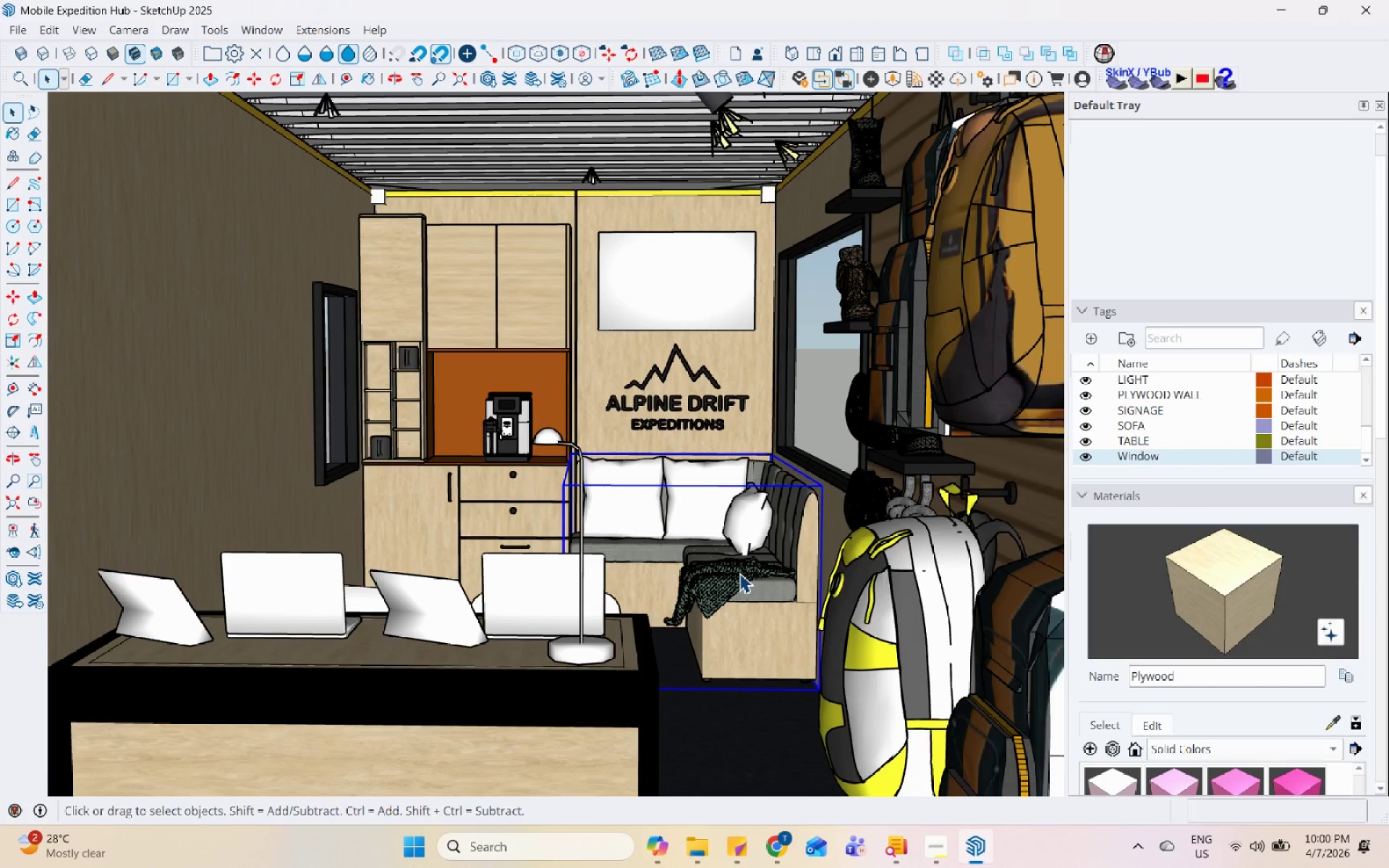 
right_click([739, 573])
 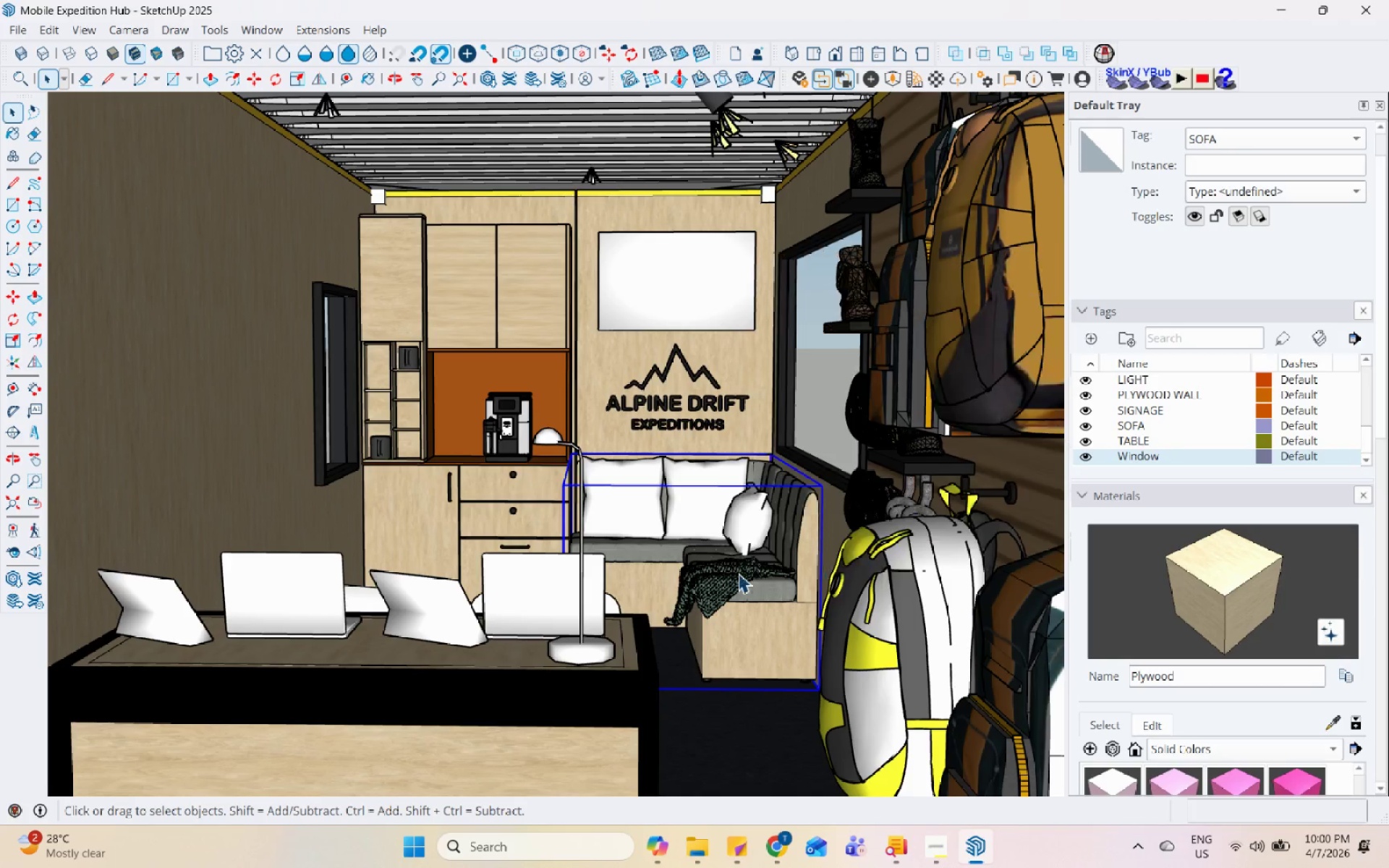 
double_click([738, 571])
 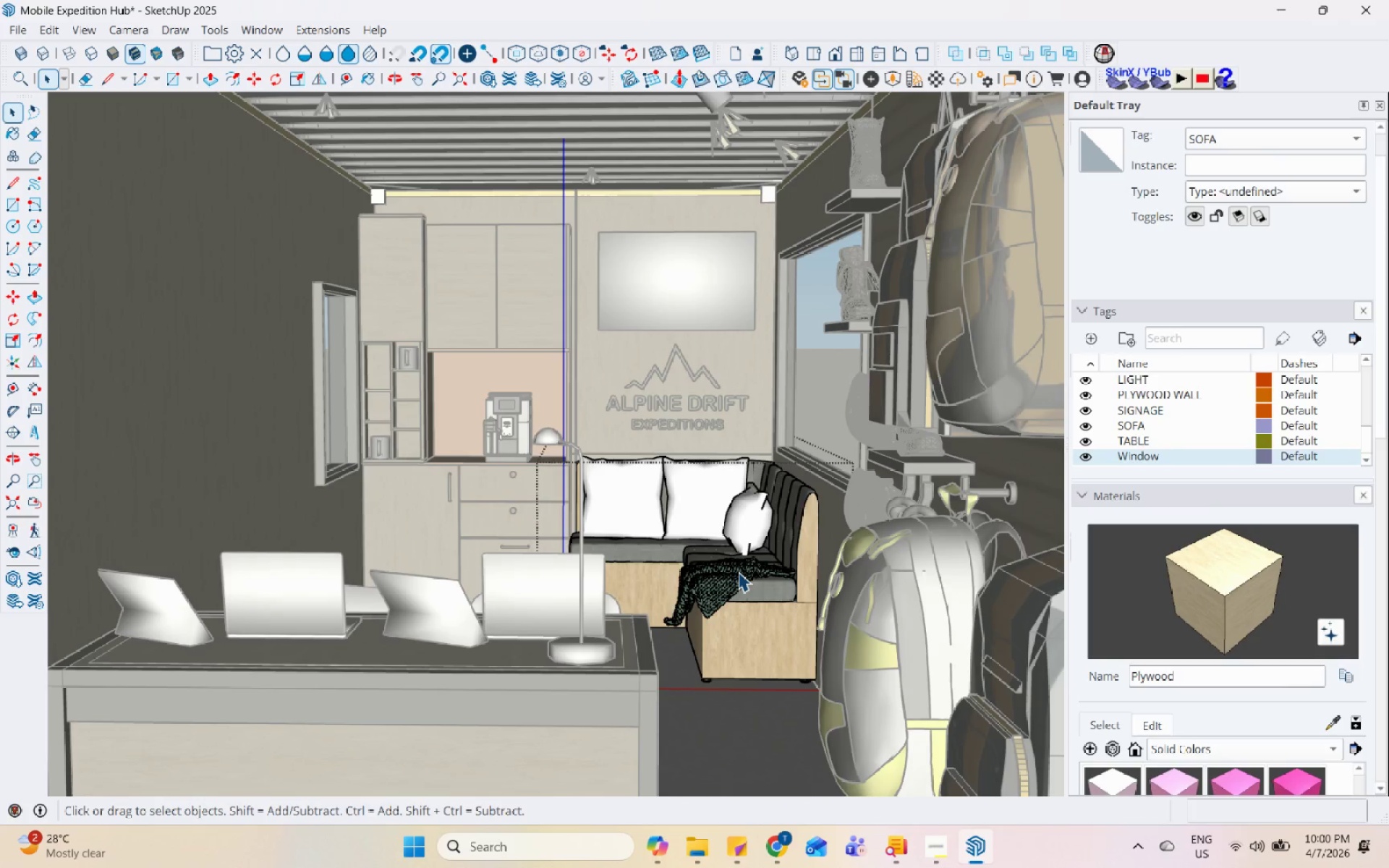 
triple_click([738, 571])
 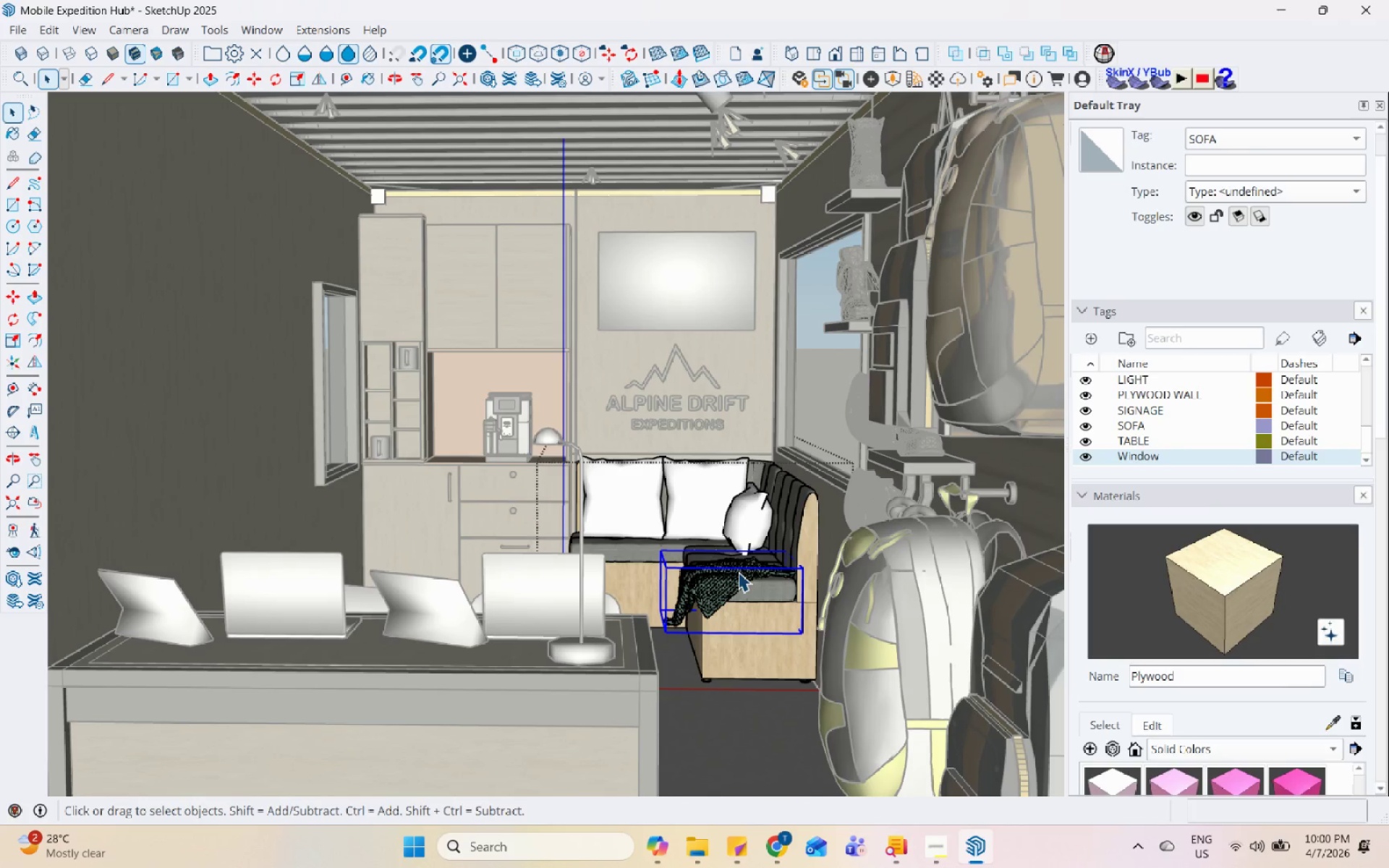 
right_click([738, 571])
 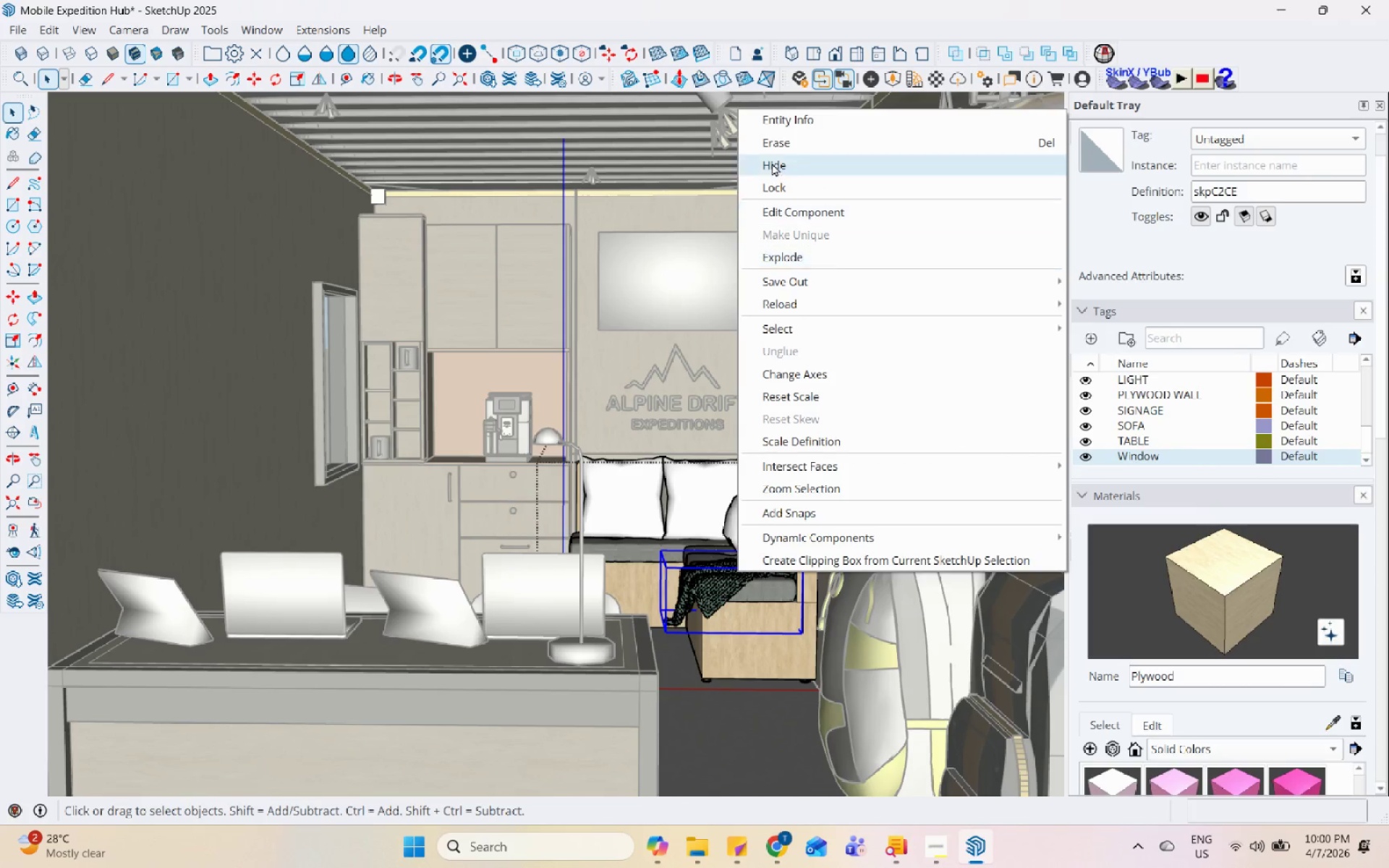 
left_click([778, 140])
 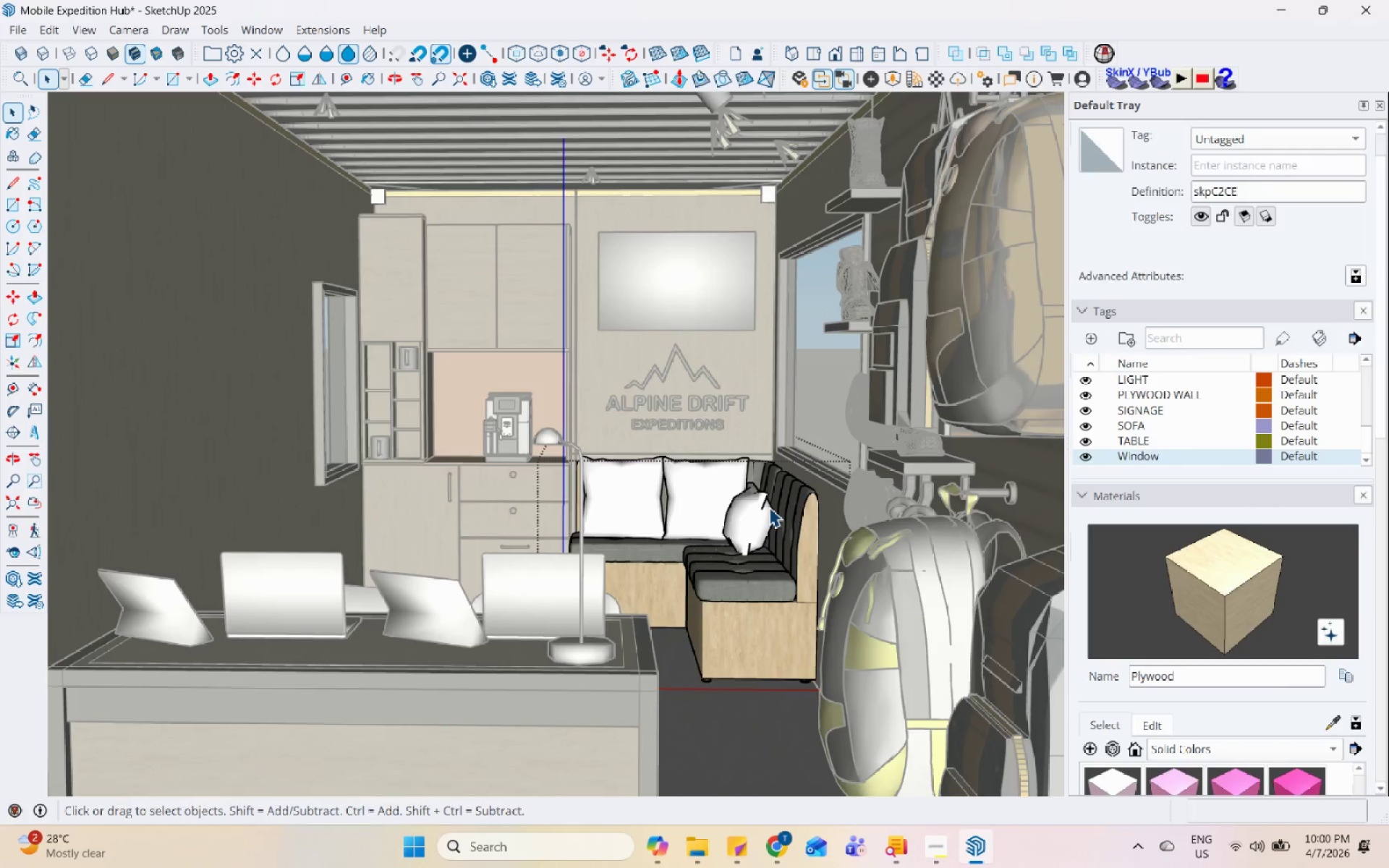 
key(Escape)
 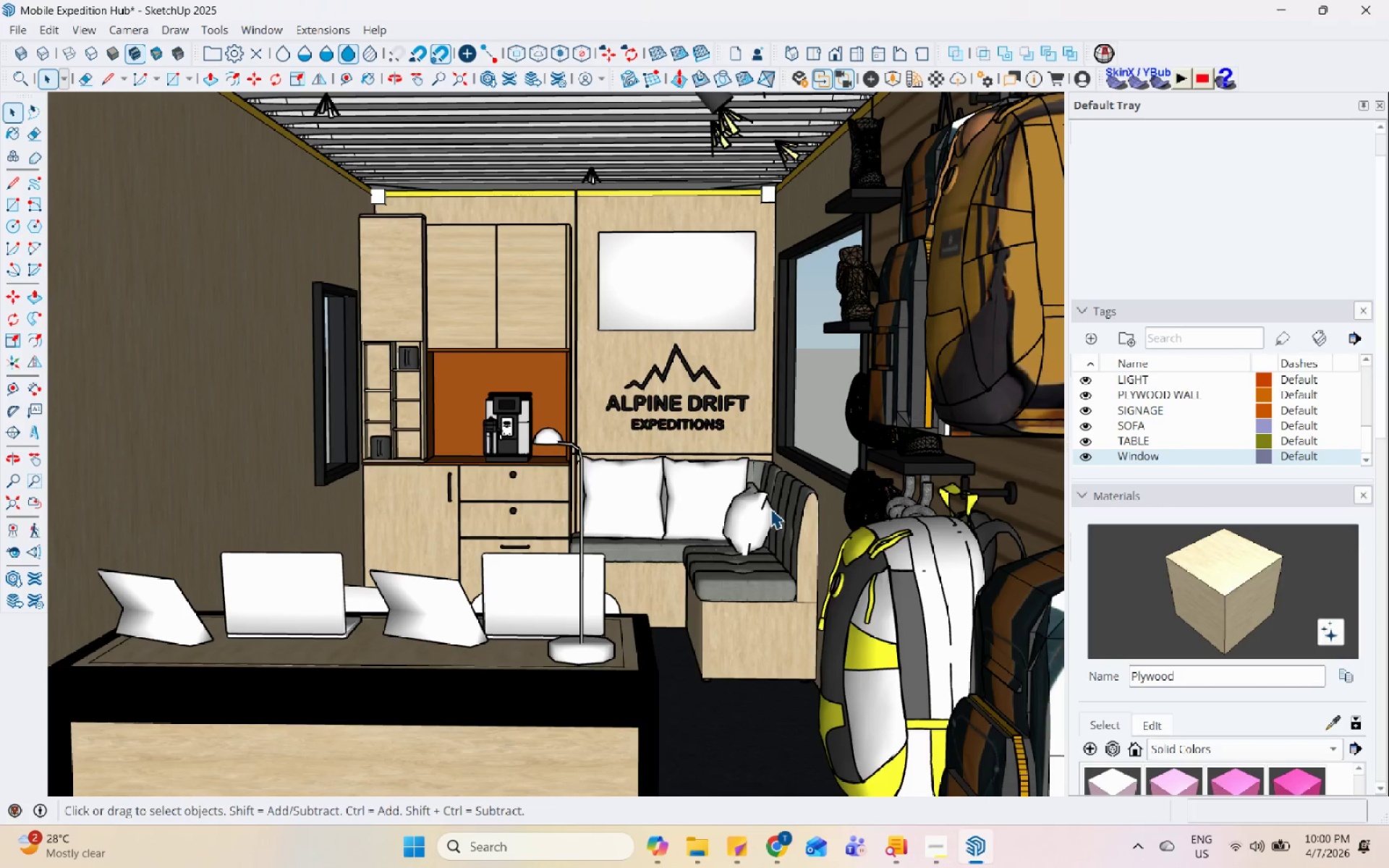 
key(Control+S)
 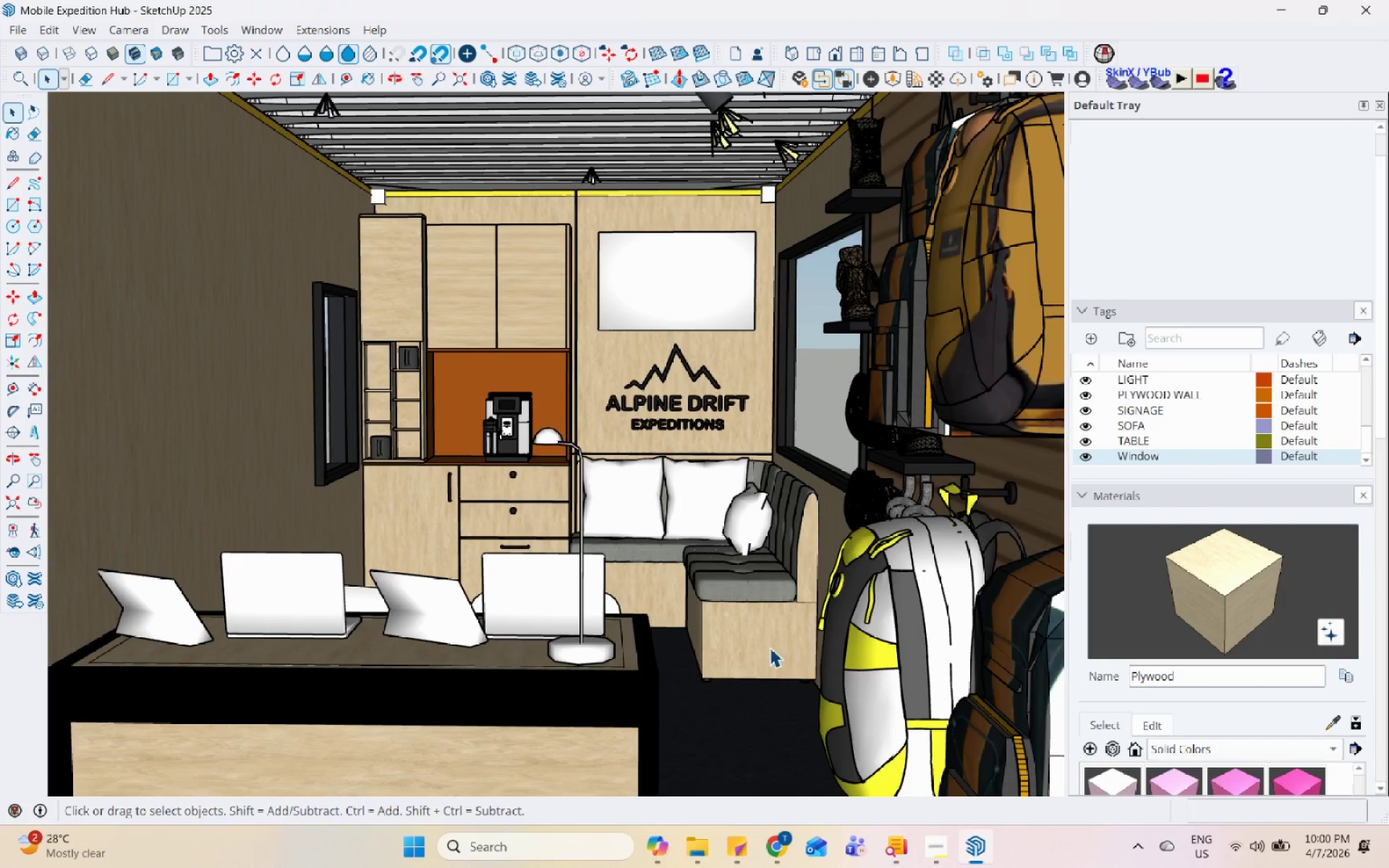 
left_click([689, 857])
 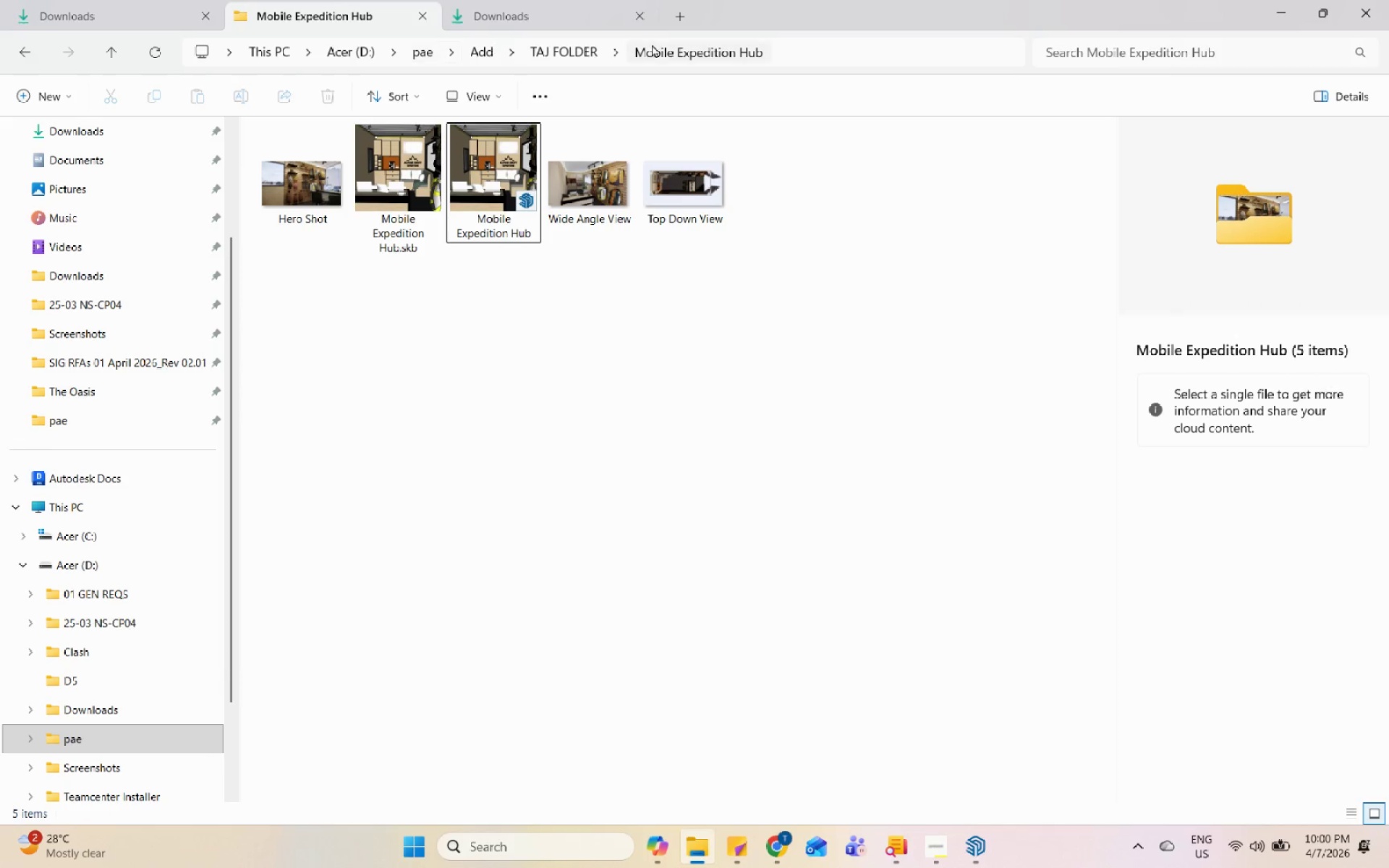 
double_click([671, 57])
 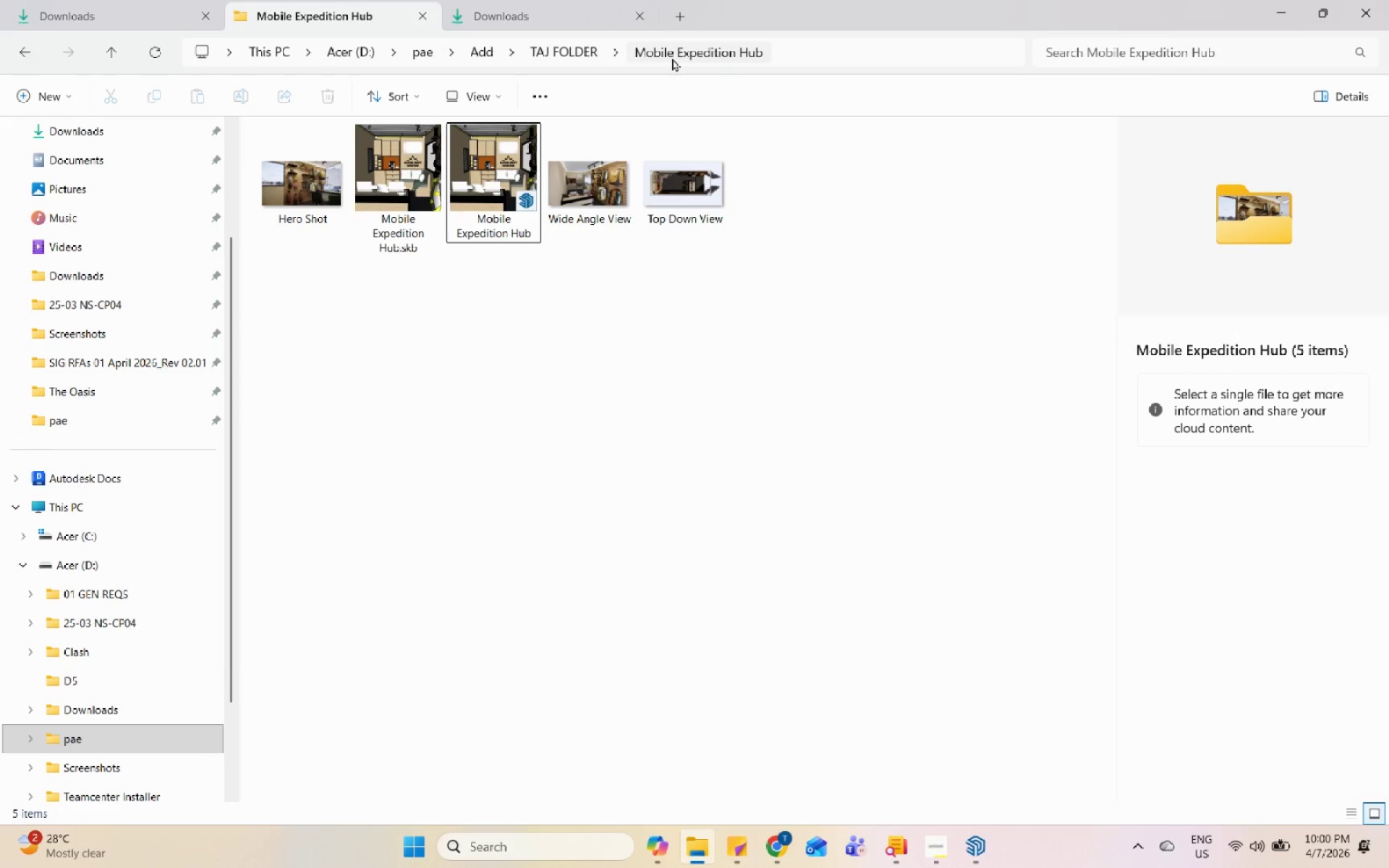 
triple_click([672, 58])
 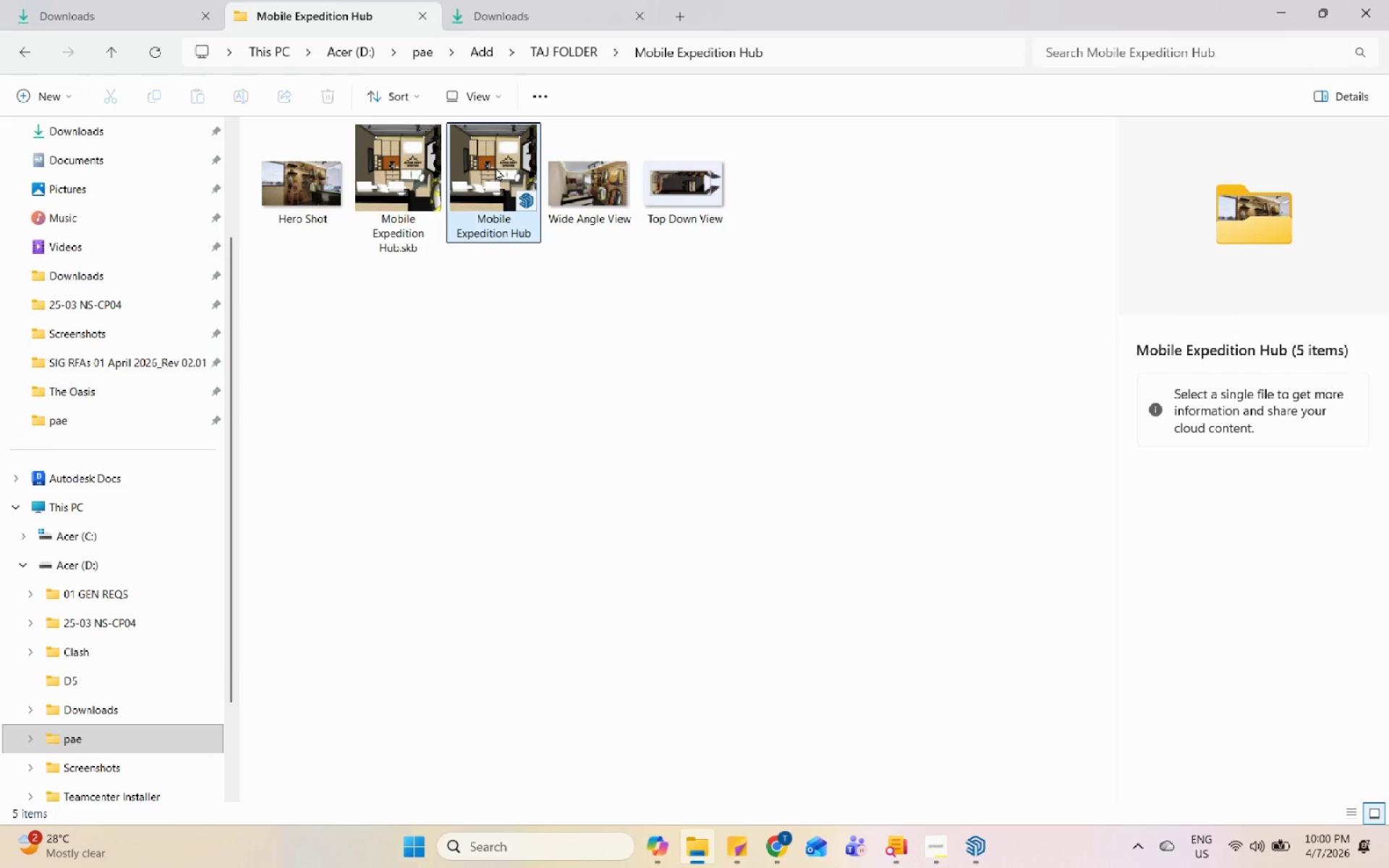 
left_click([496, 173])
 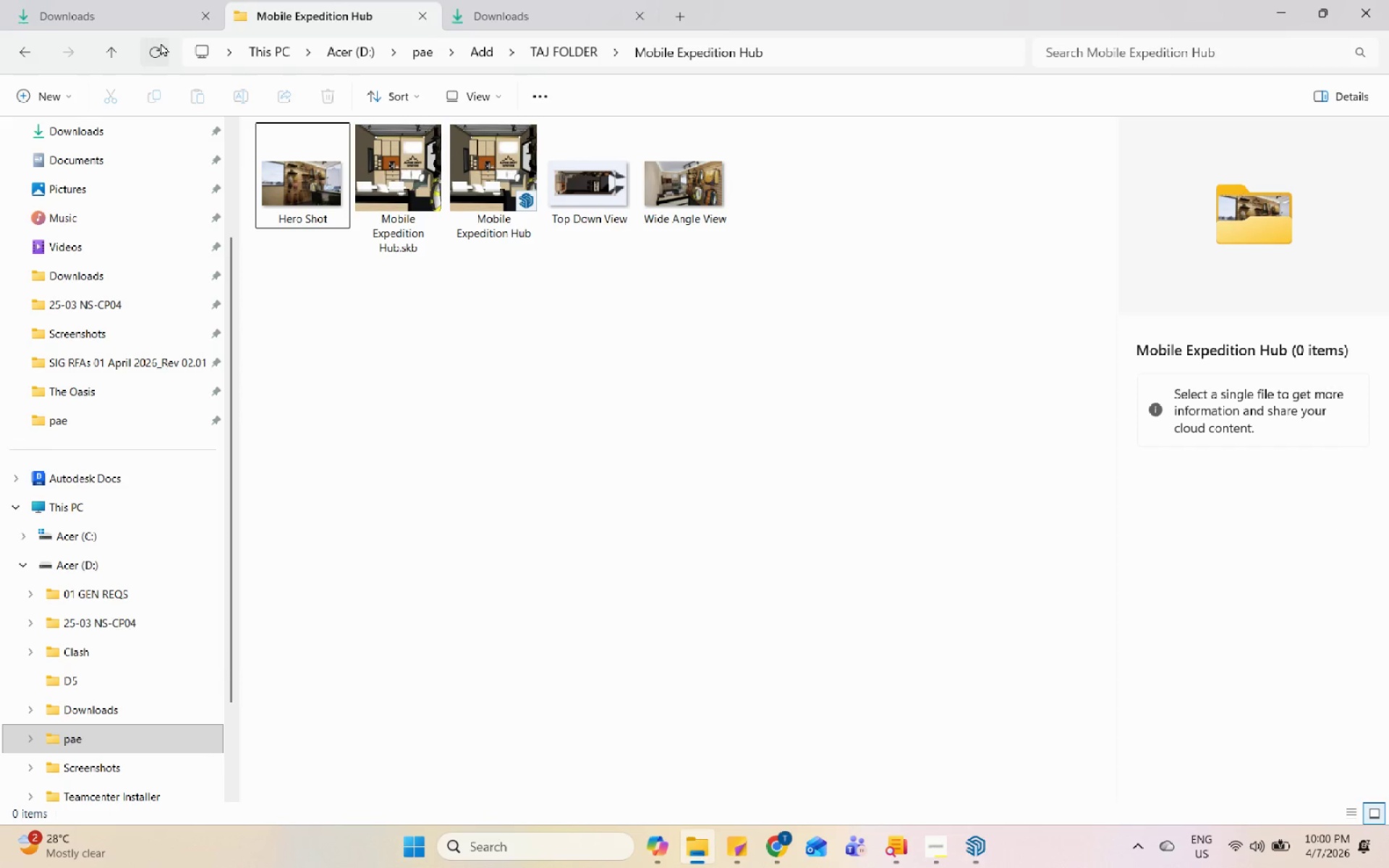 
left_click([867, 346])
 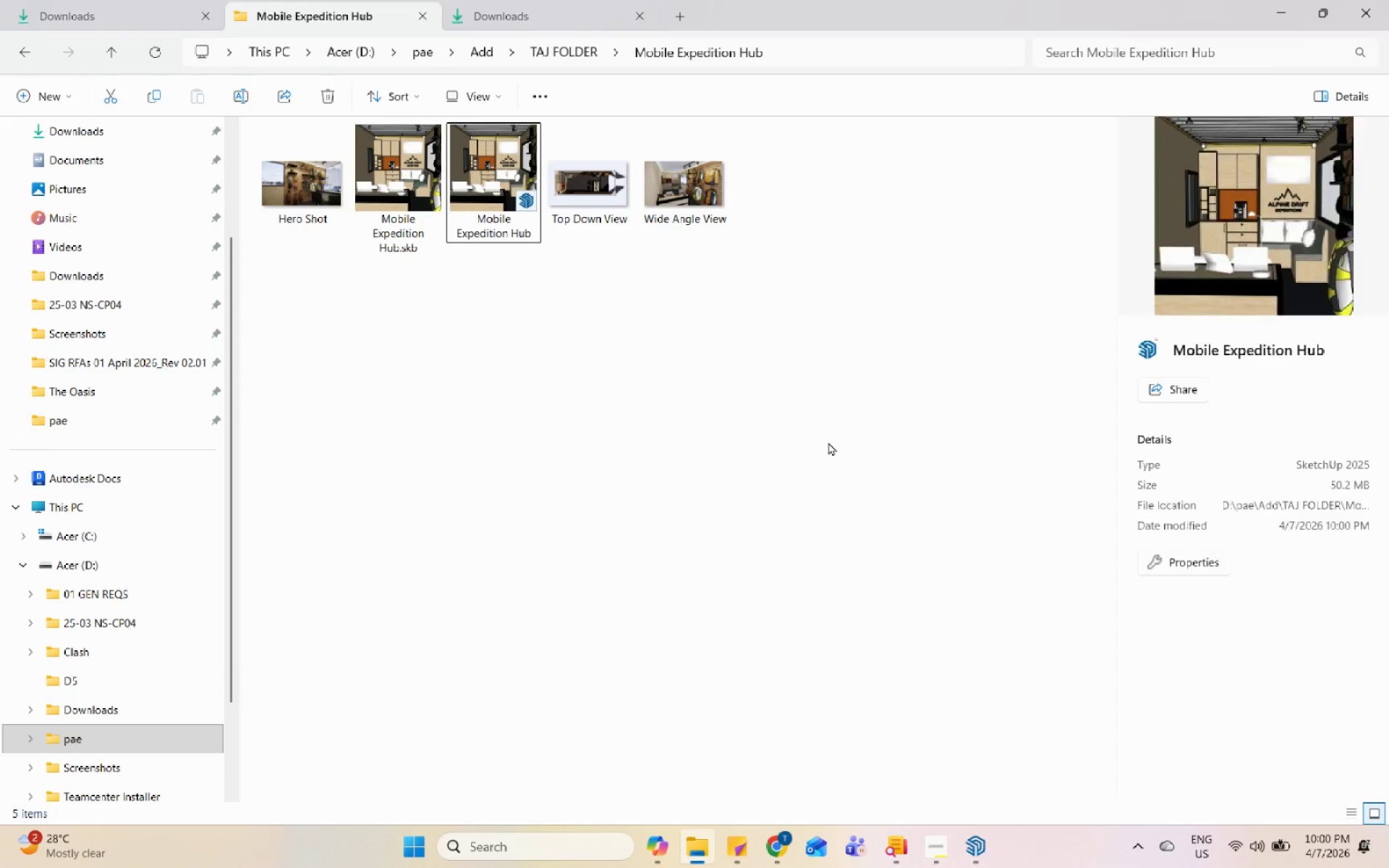 
double_click([937, 867])